 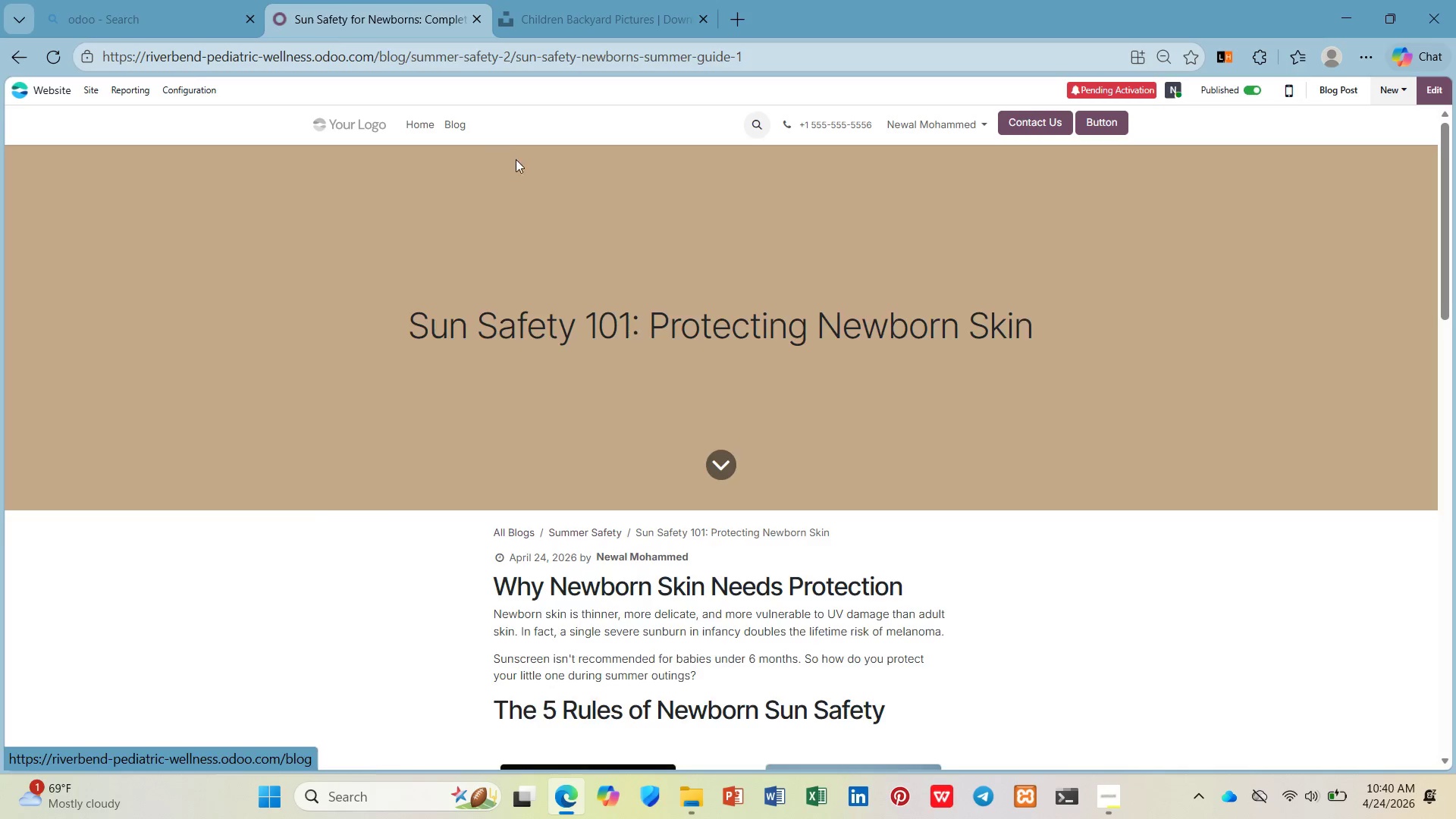 
left_click([610, 288])
 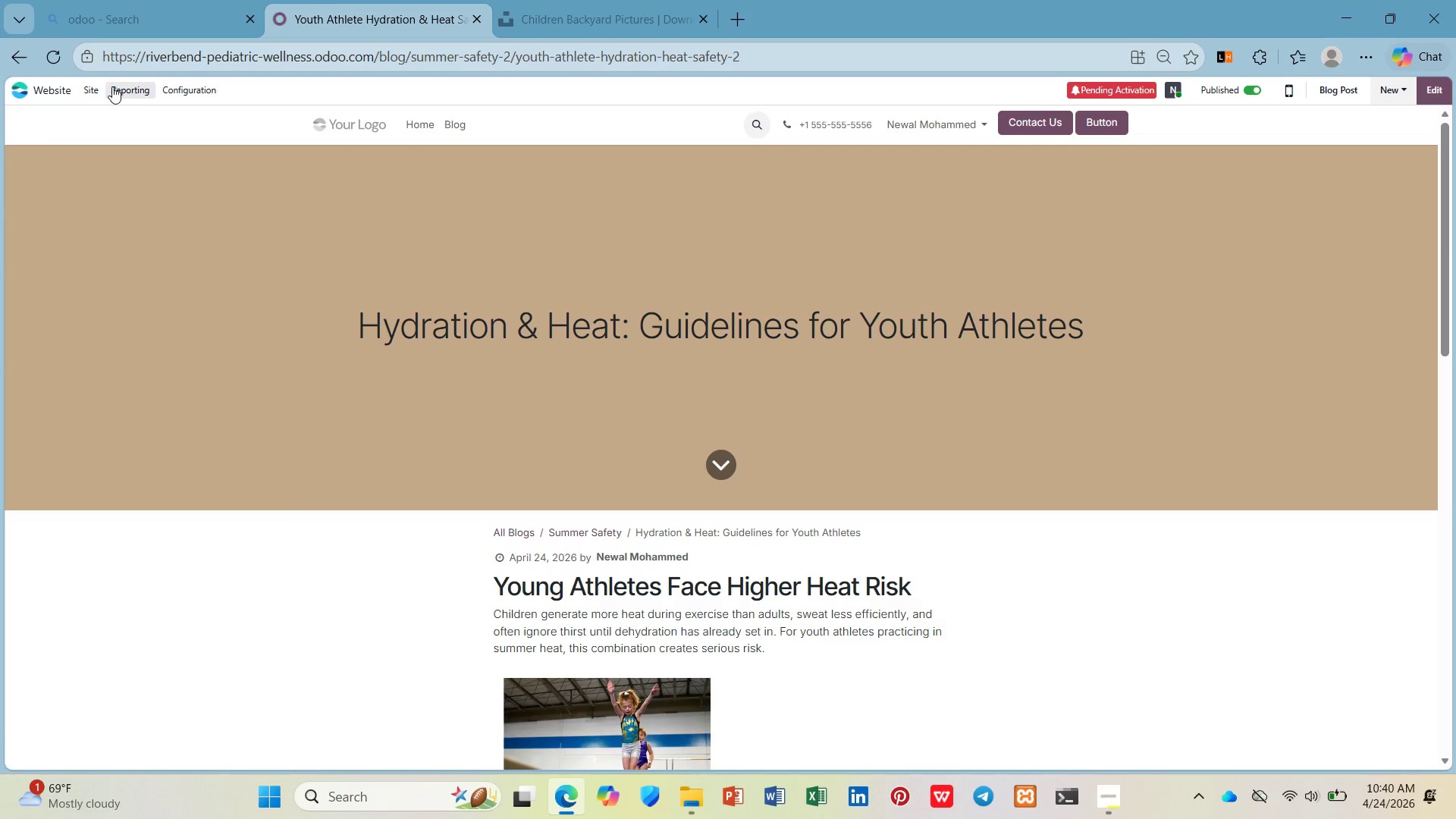 
left_click([93, 86])
 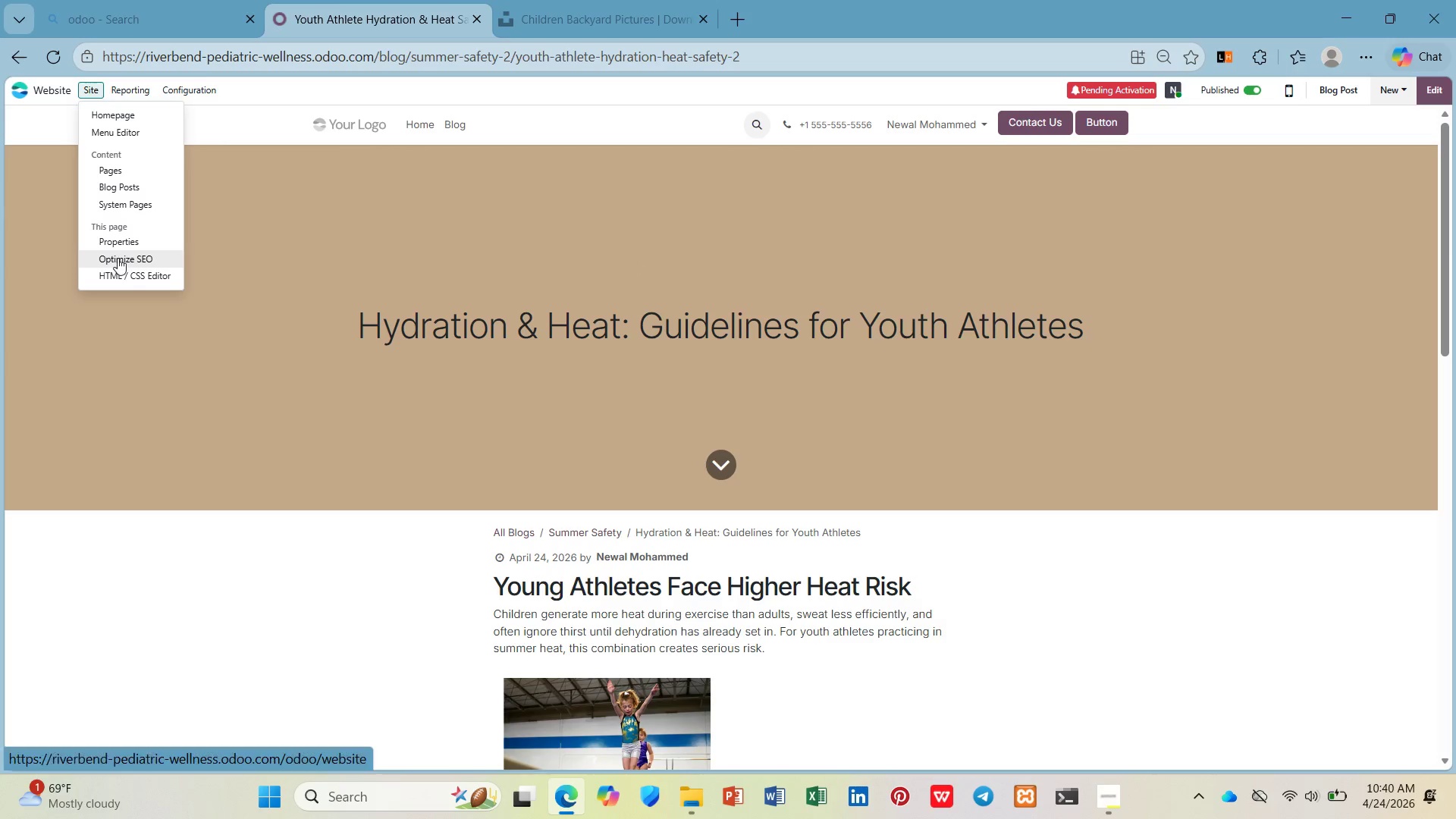 
left_click([118, 258])
 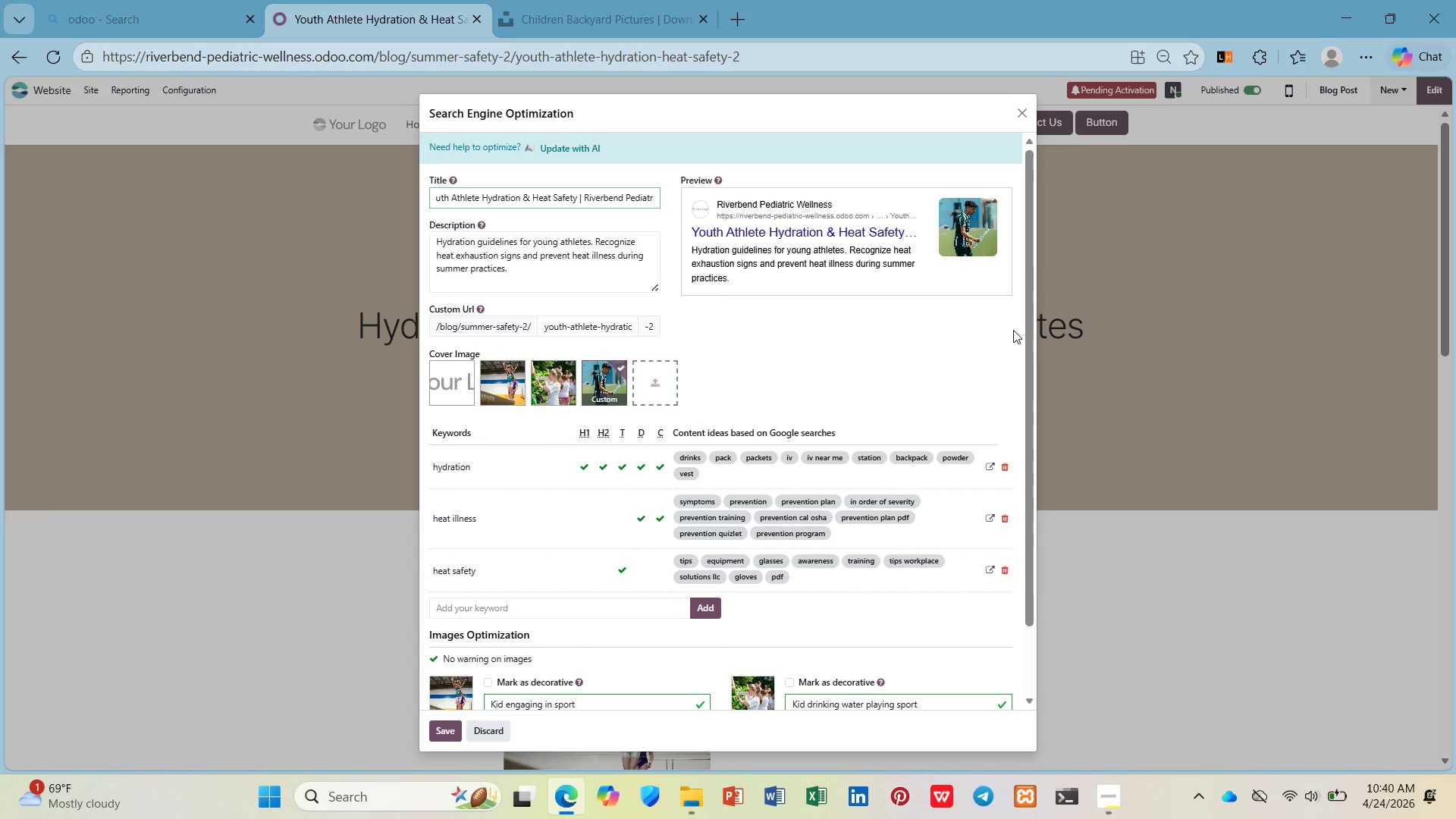 
left_click_drag(start_coordinate=[1024, 331], to_coordinate=[1031, 355])
 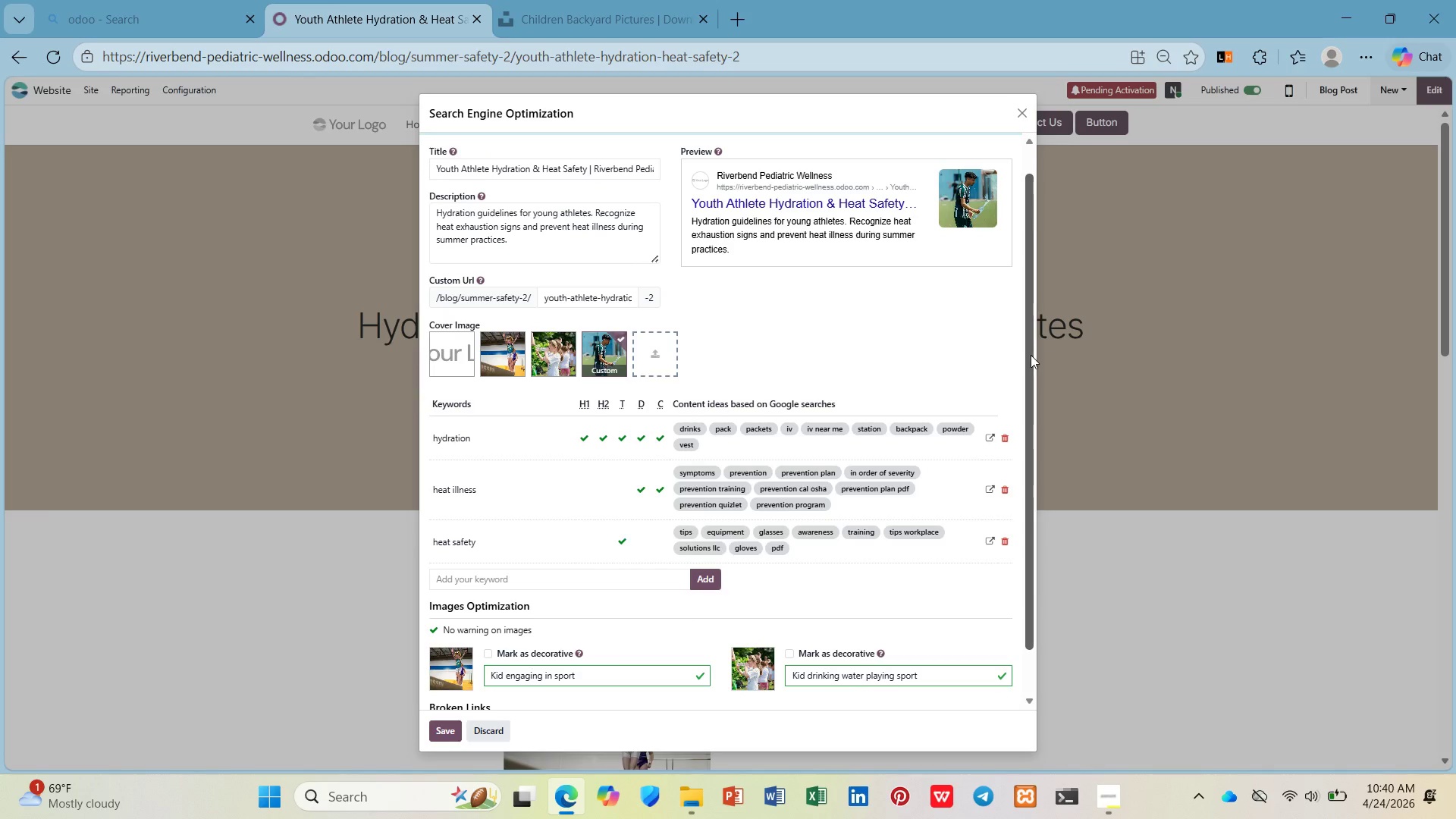 
left_click_drag(start_coordinate=[1031, 355], to_coordinate=[1032, 362])
 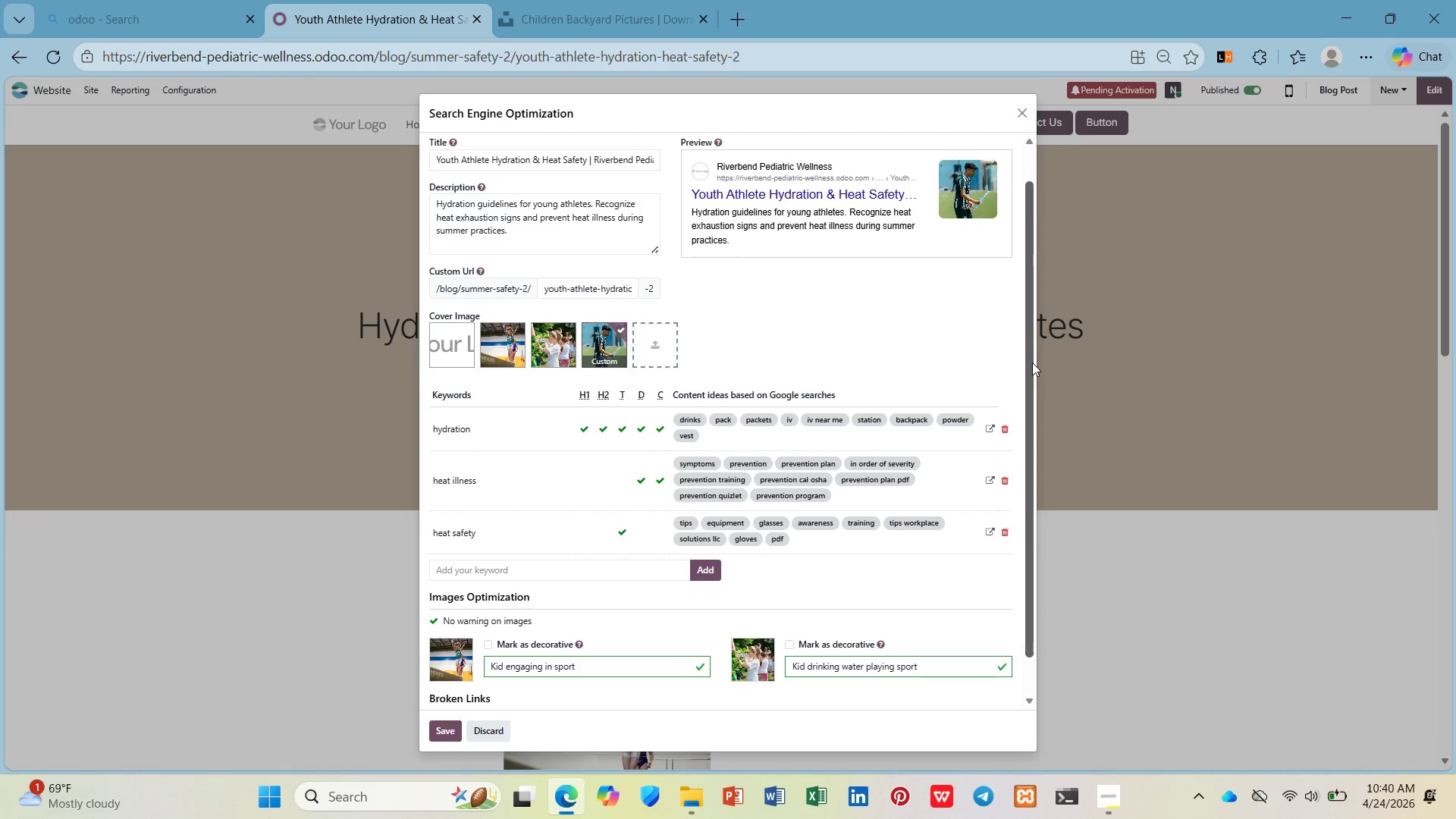 
key(PrintScreen)
 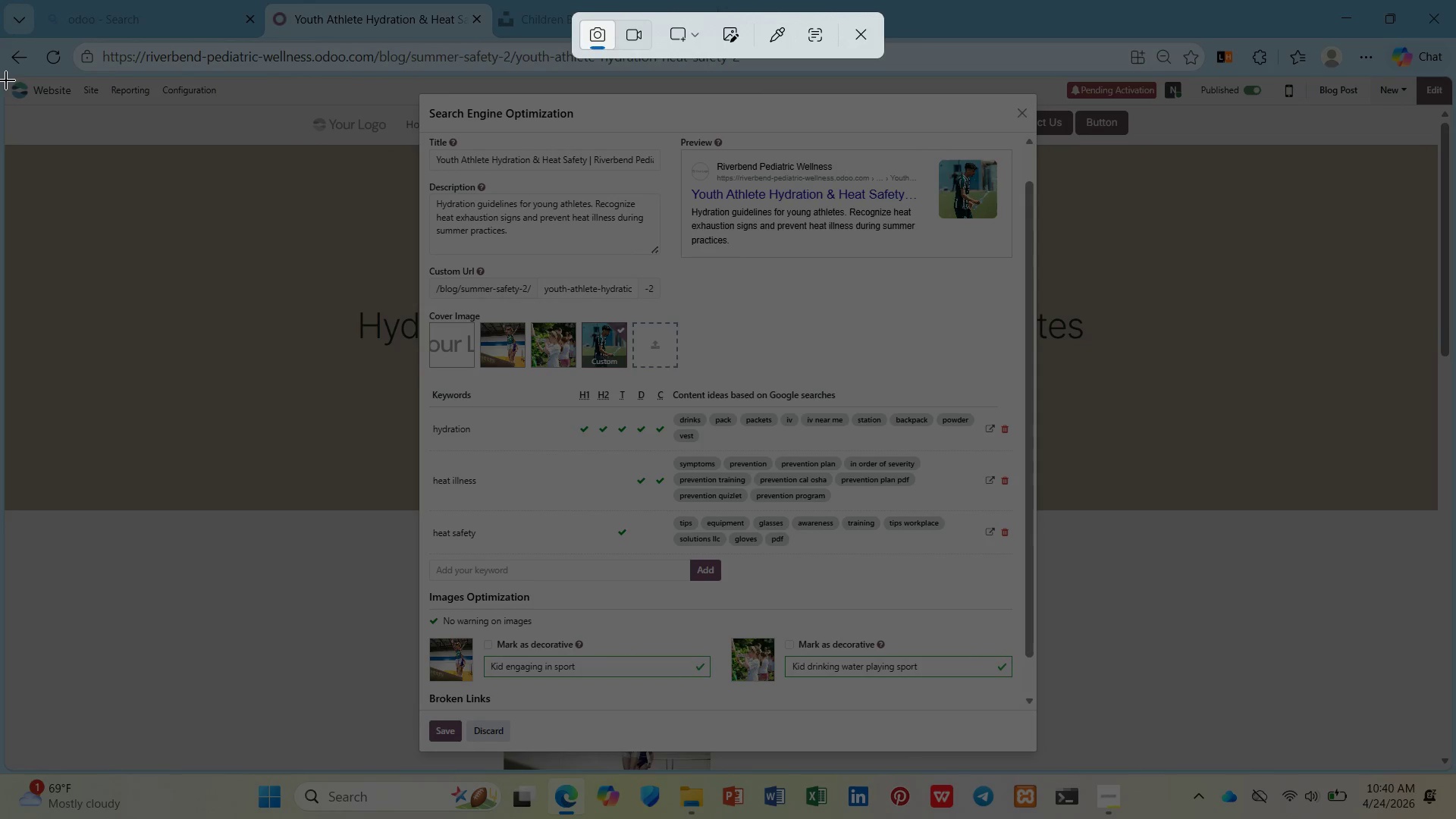 
left_click_drag(start_coordinate=[5, 76], to_coordinate=[1455, 768])
 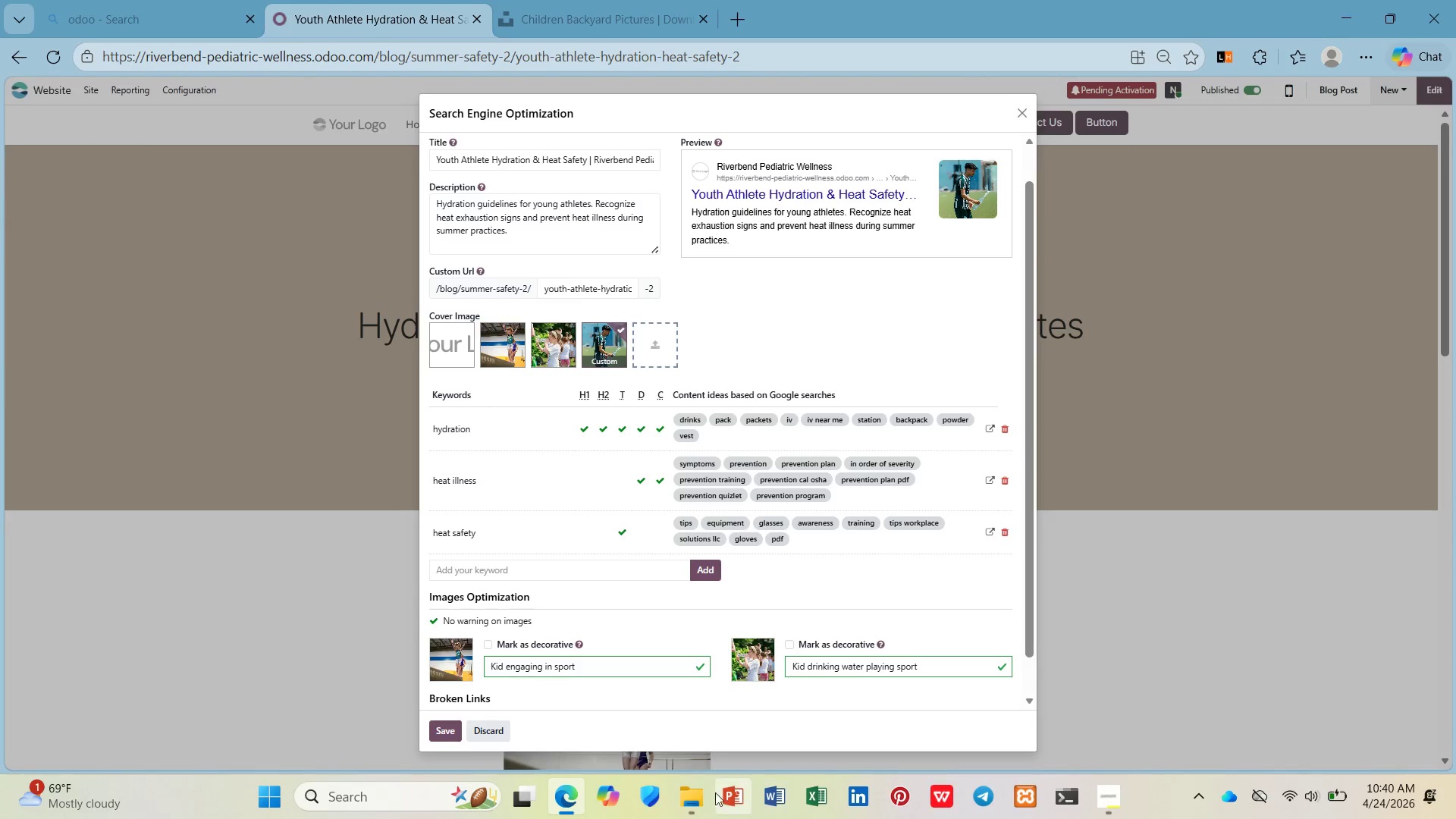 
left_click([698, 791])
 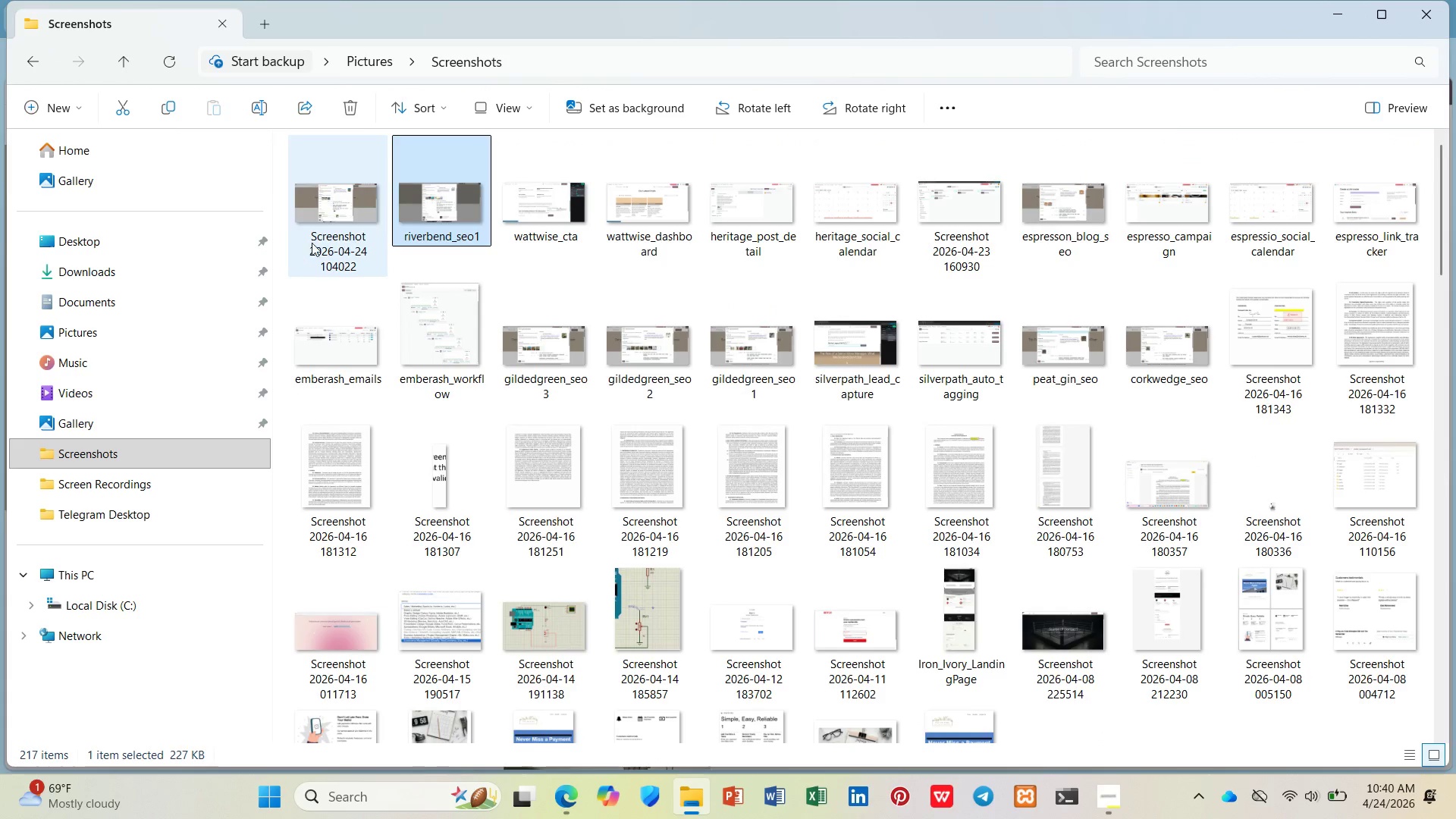 
left_click([345, 235])
 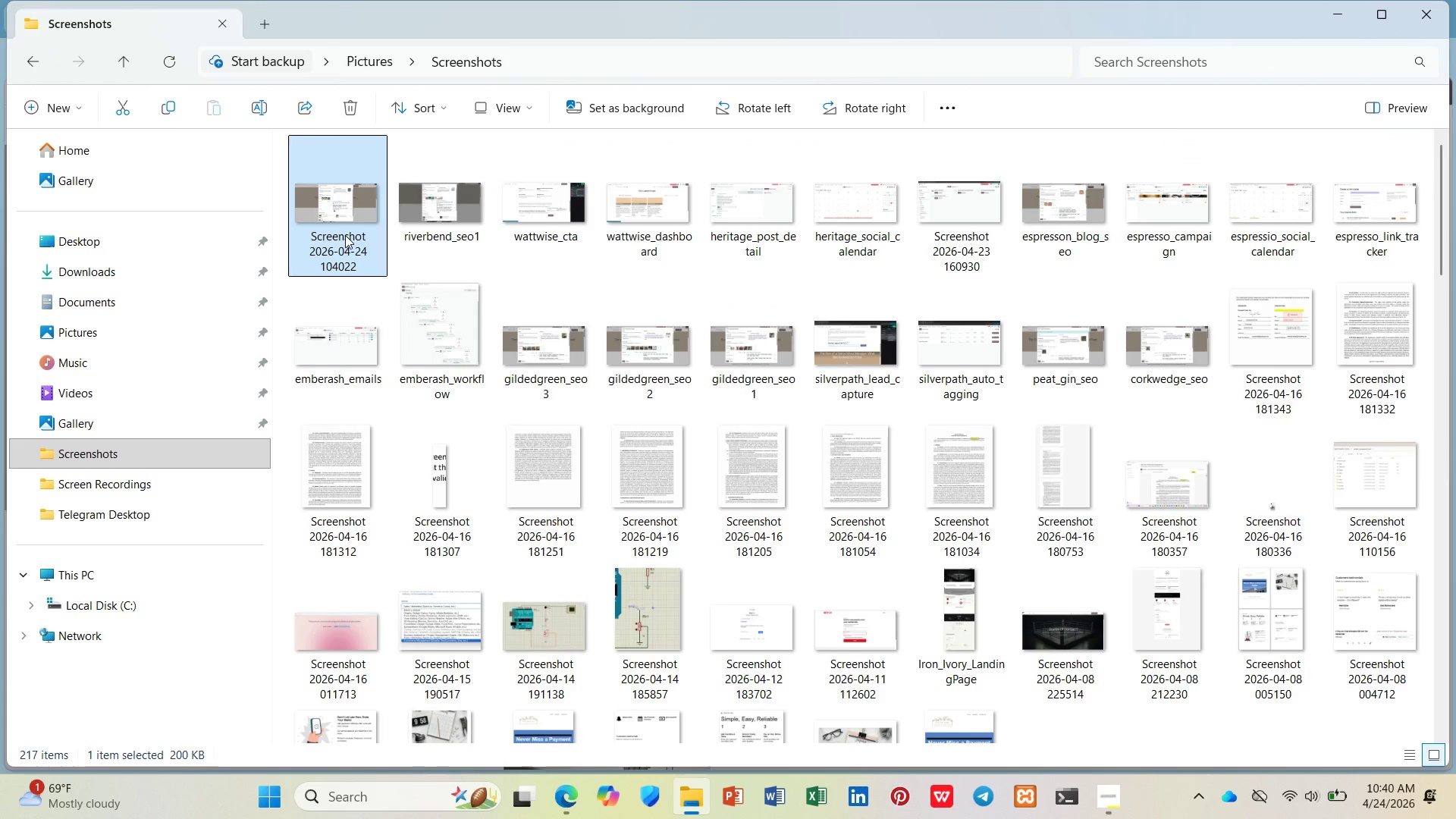 
right_click([345, 235])
 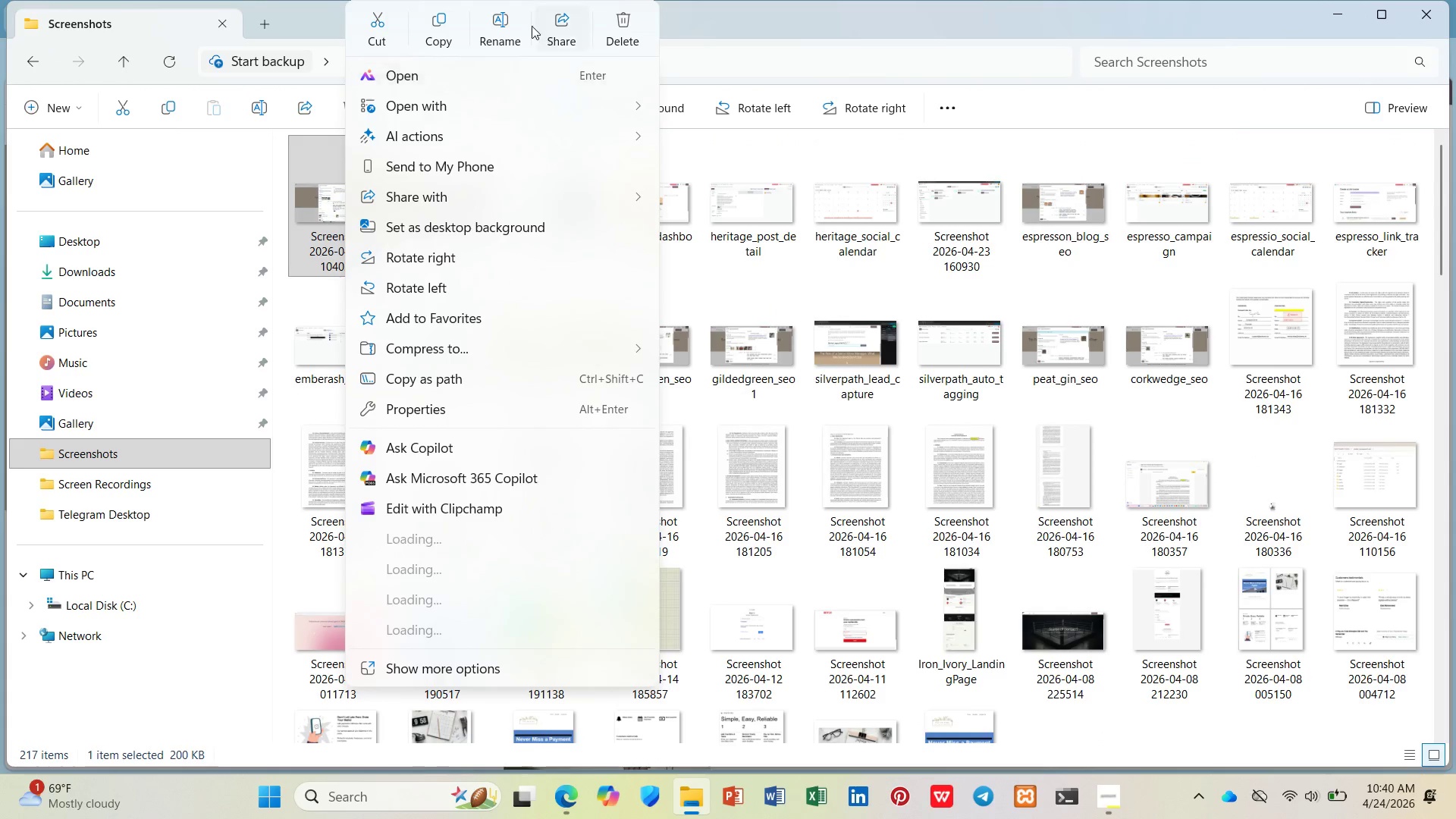 
left_click([483, 21])
 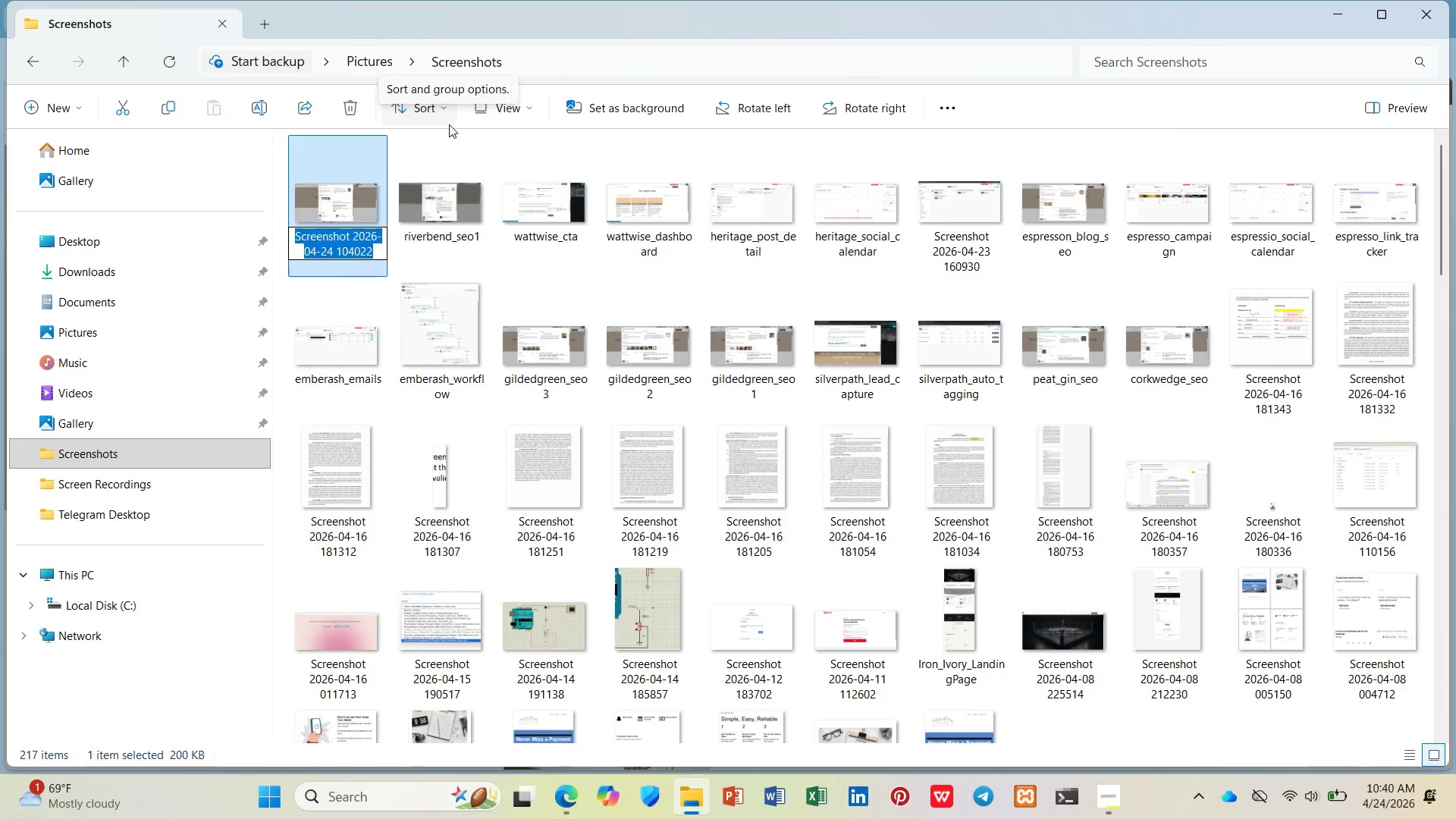 
type(riverbend_seo2)
 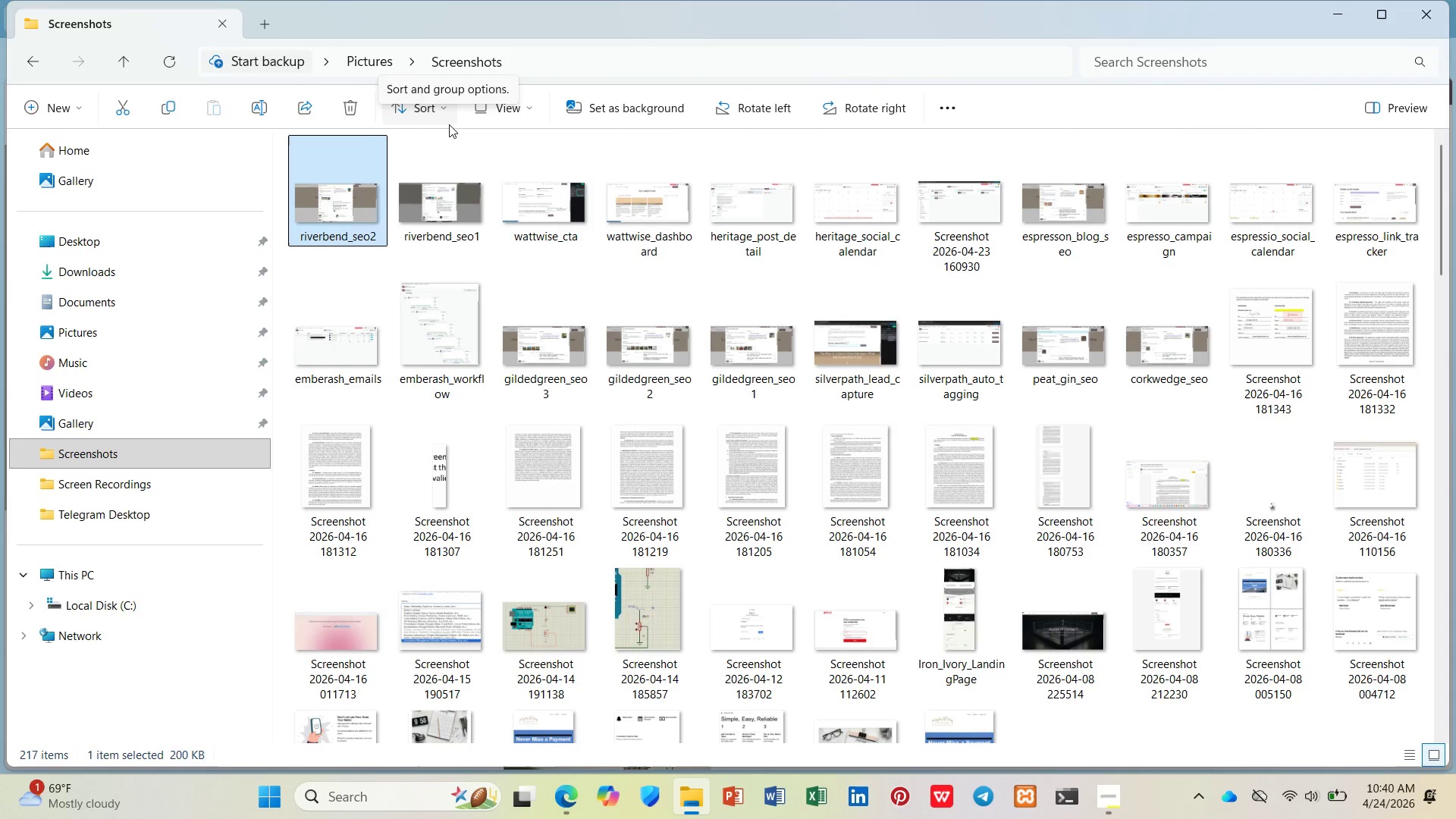 
key(Enter)
 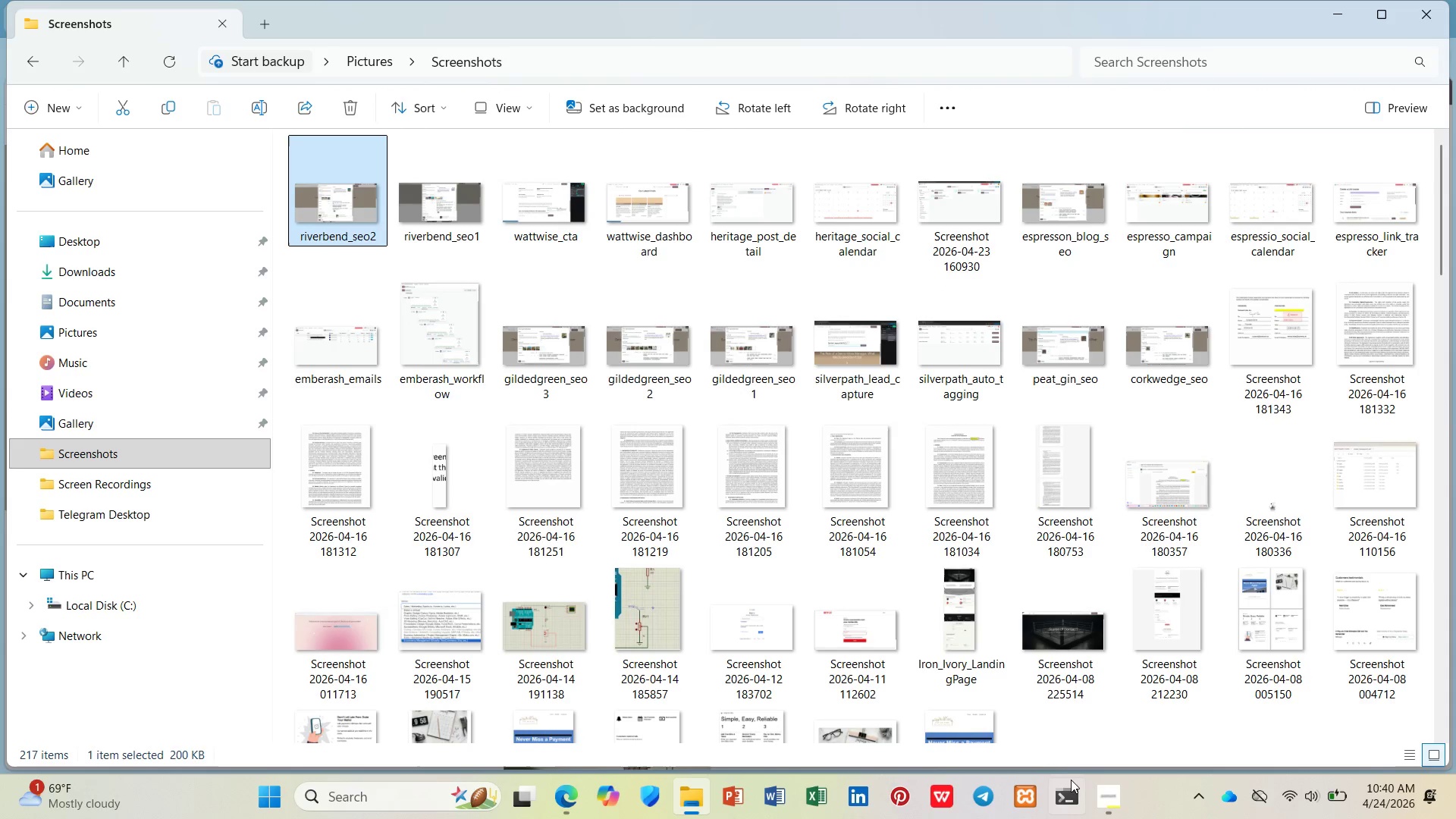 
left_click([1128, 792])